 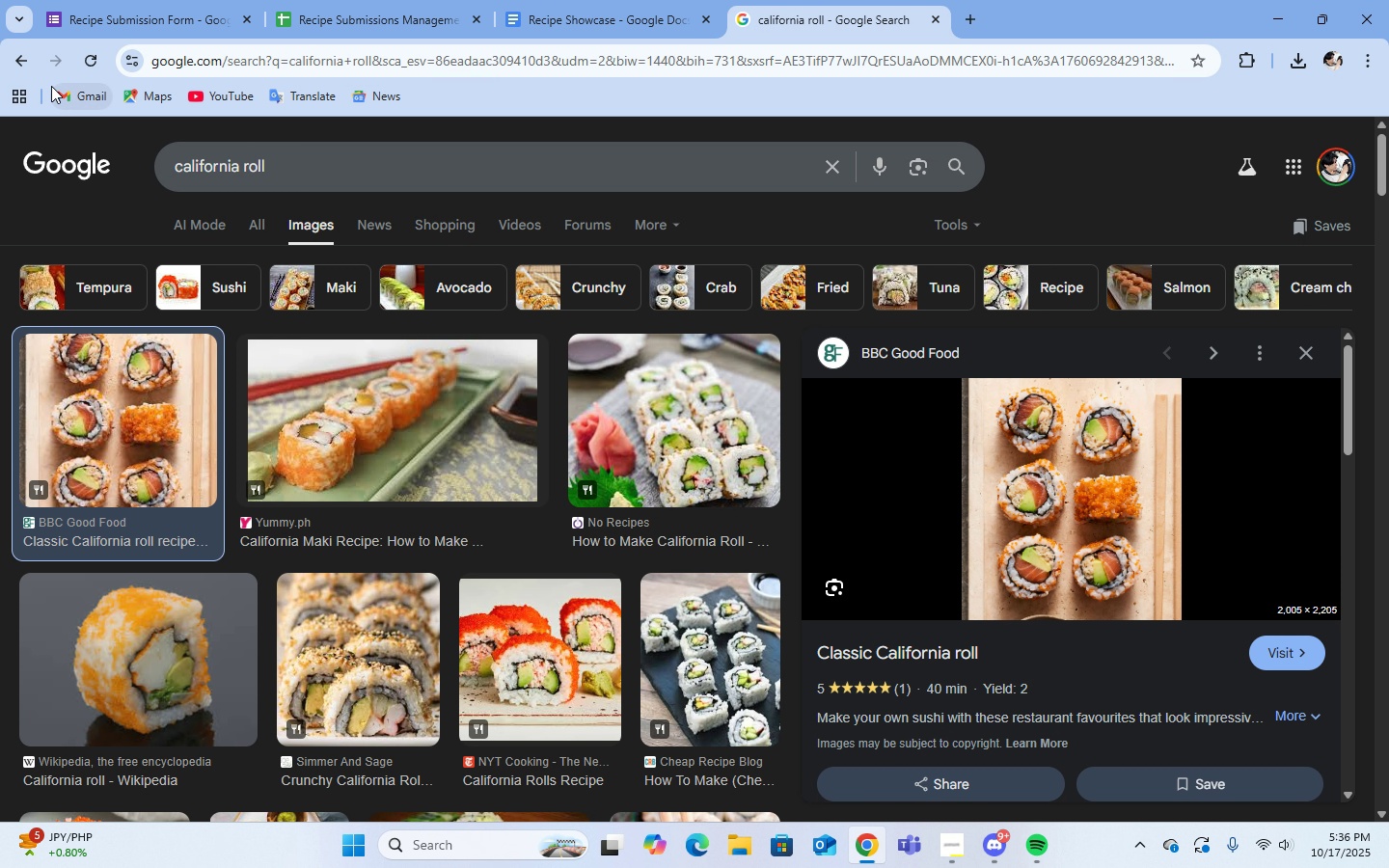 
left_click([327, 17])
 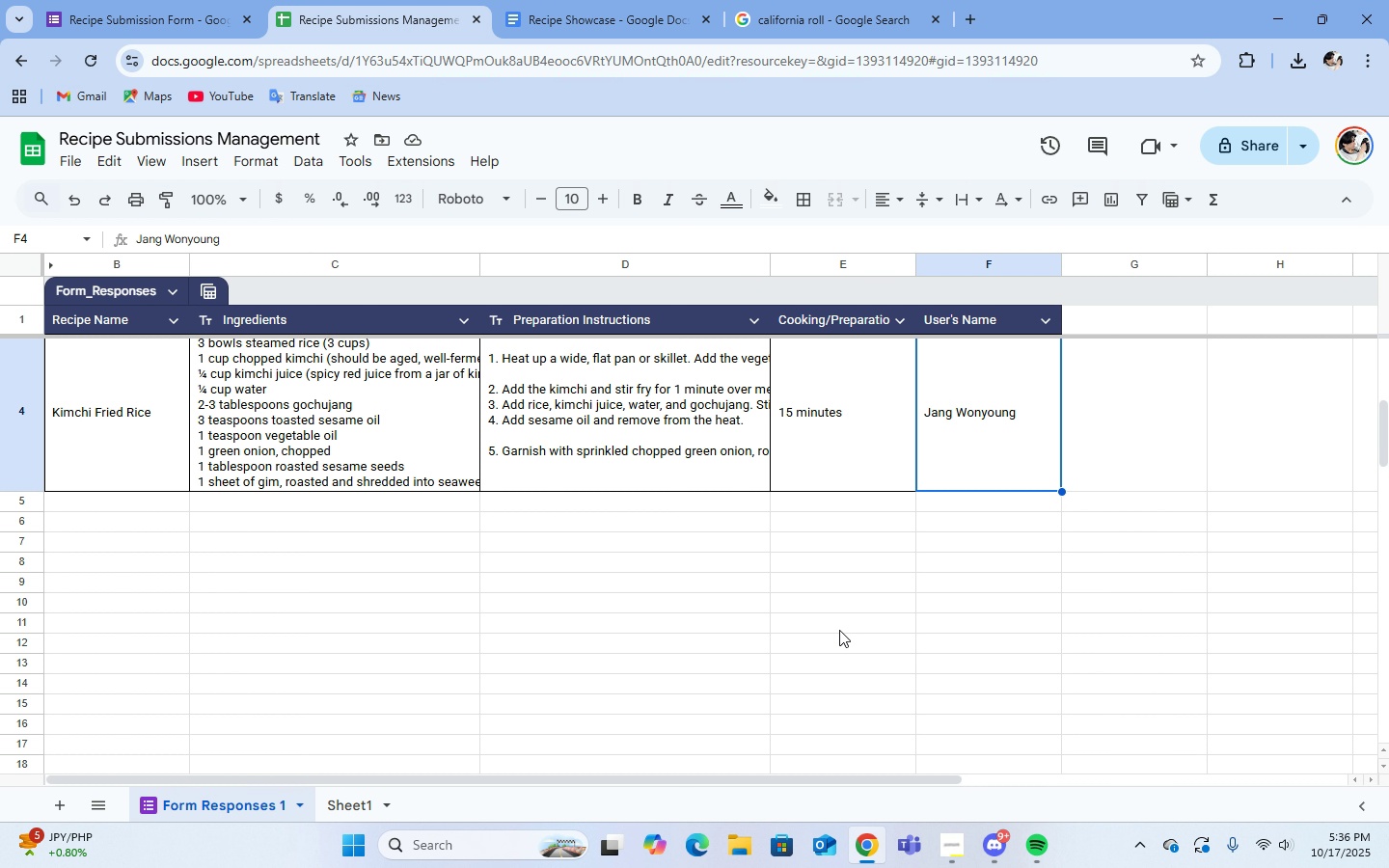 
scroll: coordinate [839, 630], scroll_direction: up, amount: 17.0
 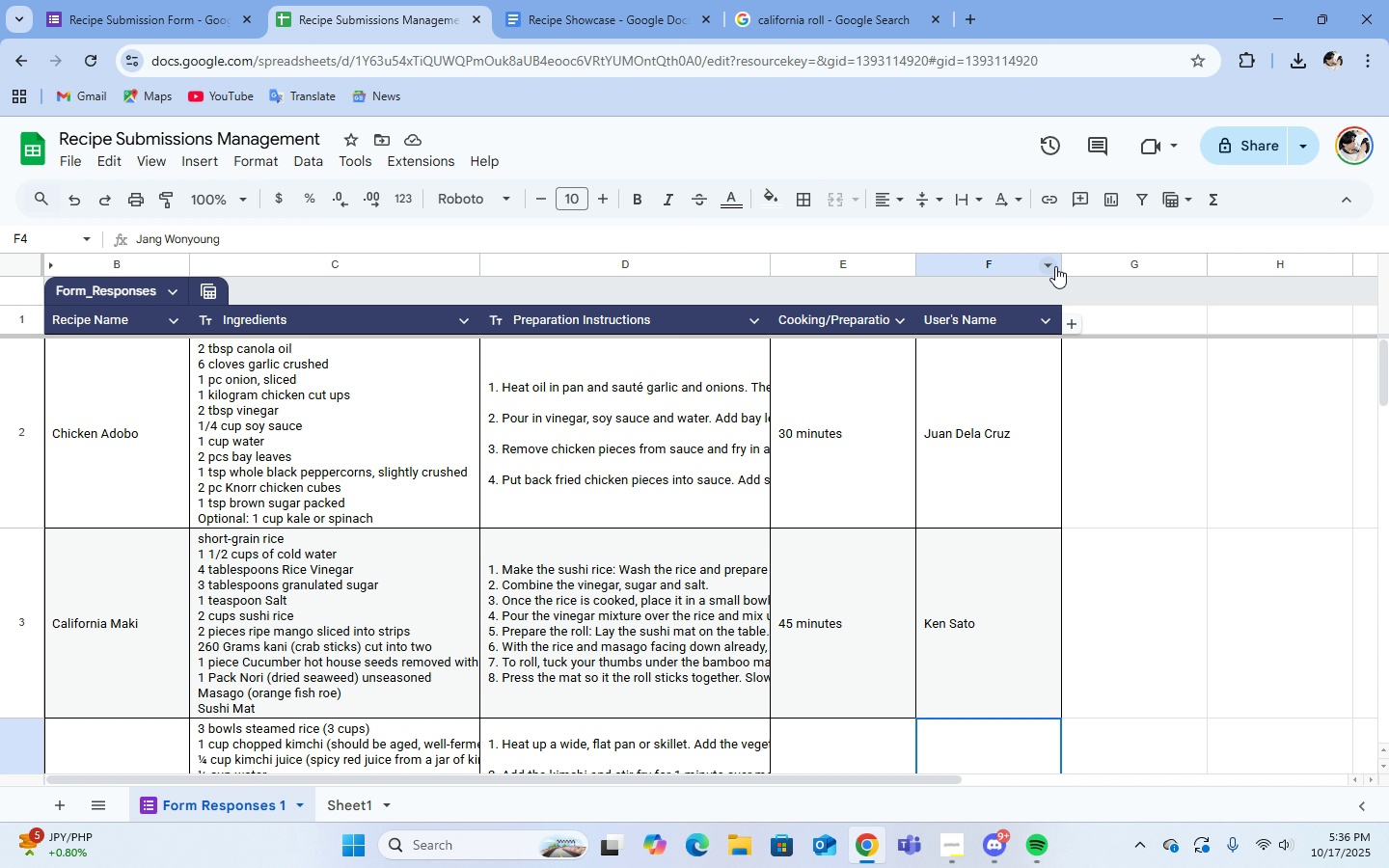 
wait(5.65)
 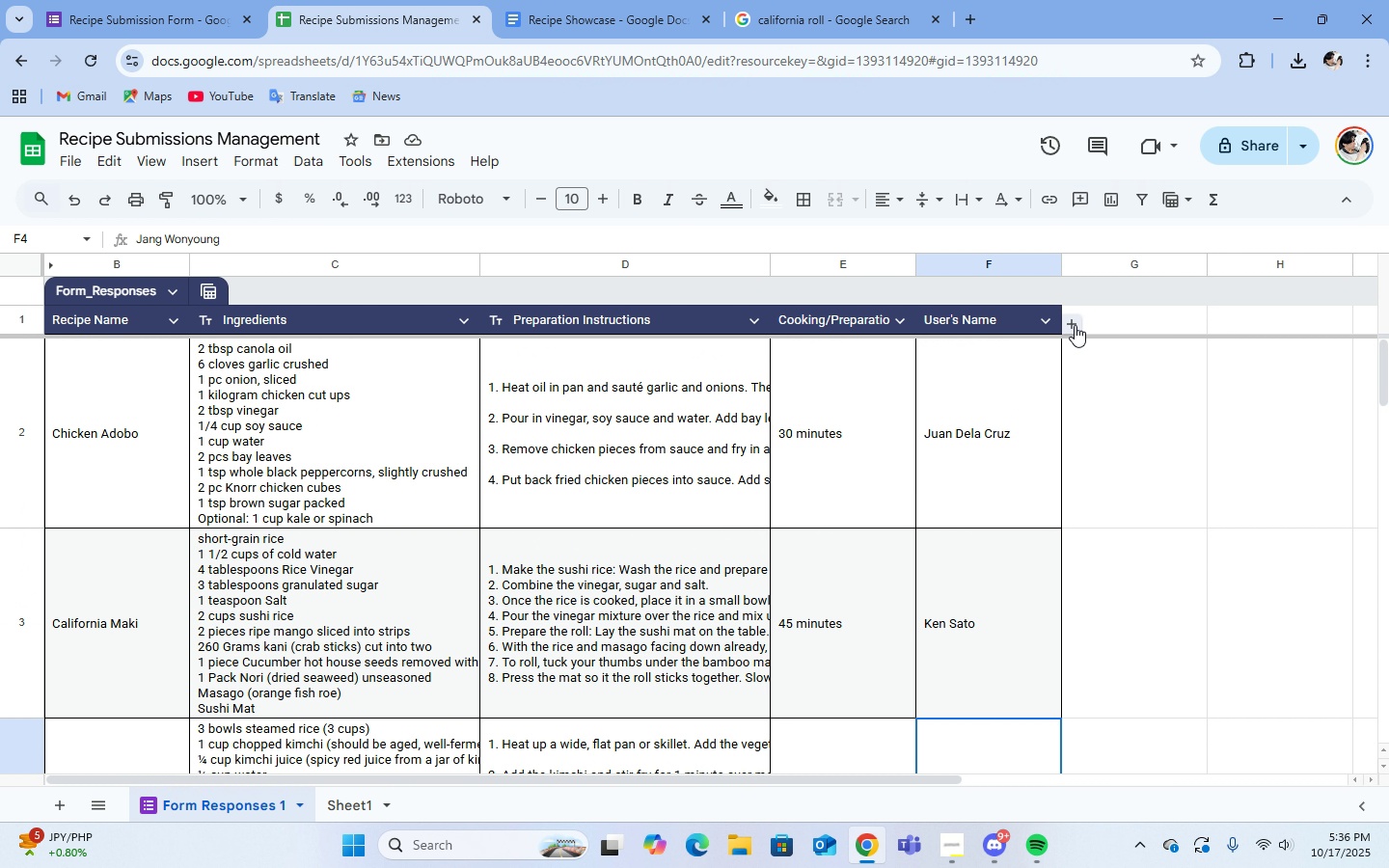 
left_click([1193, 266])
 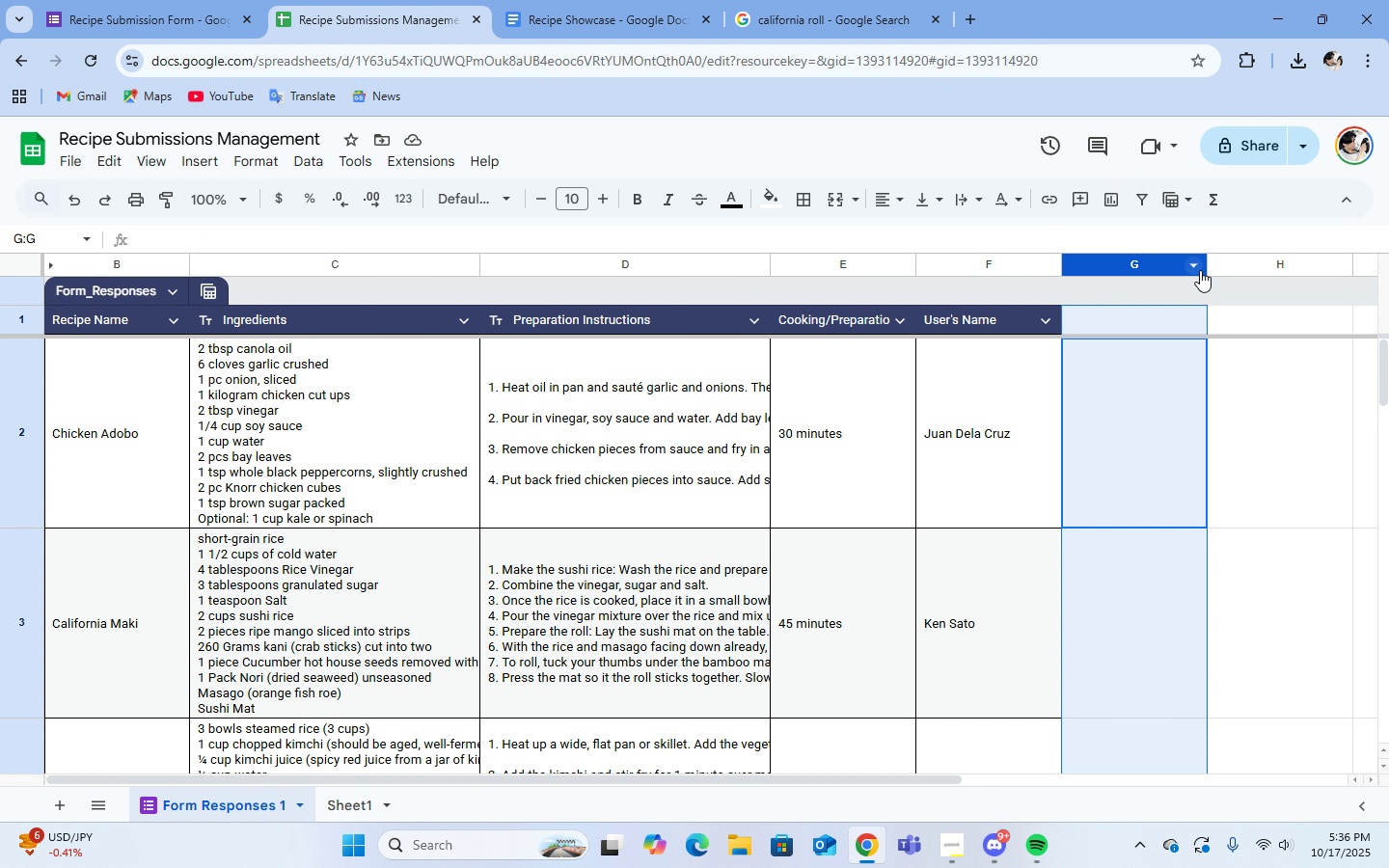 
left_click([1200, 267])
 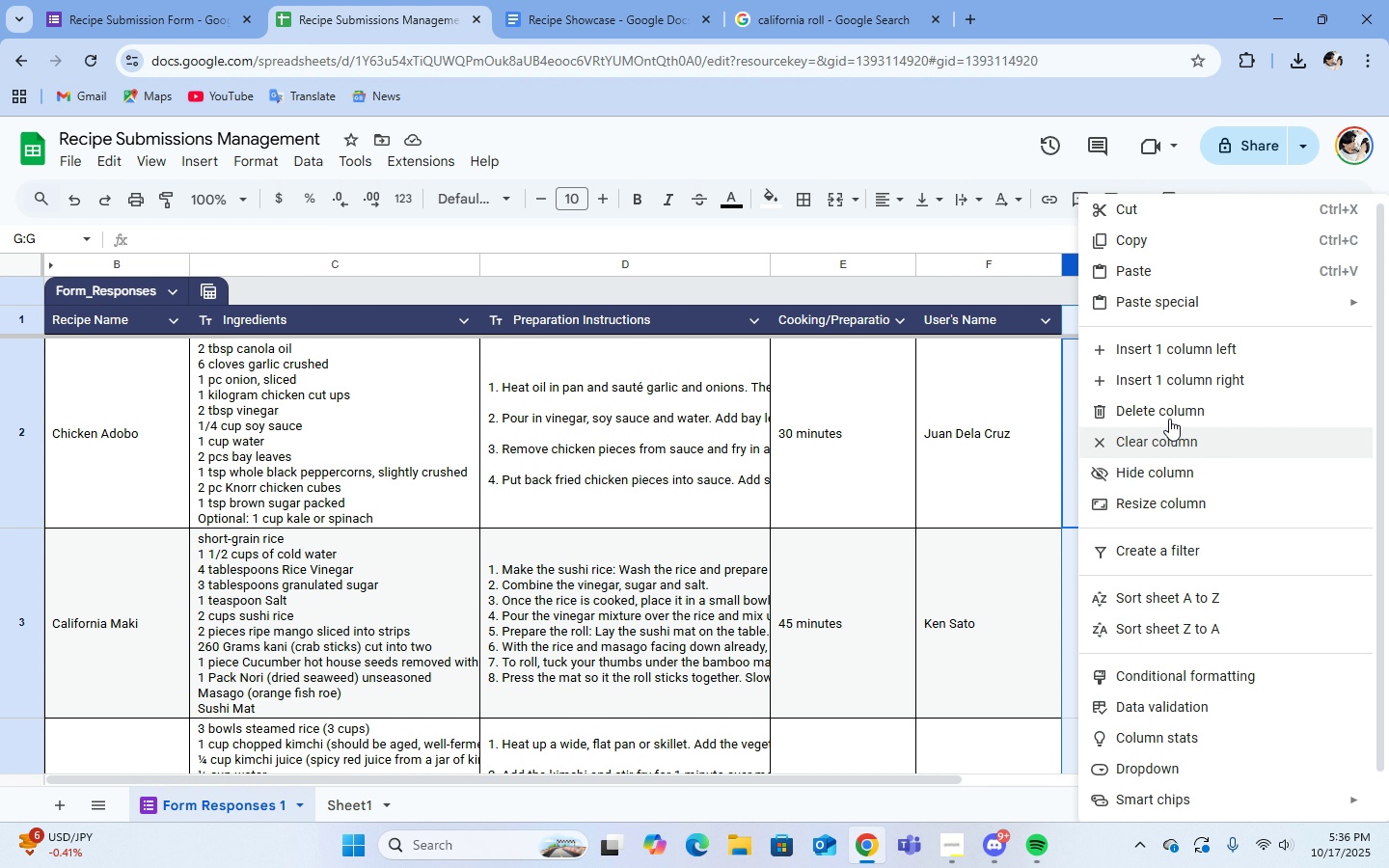 
wait(5.85)
 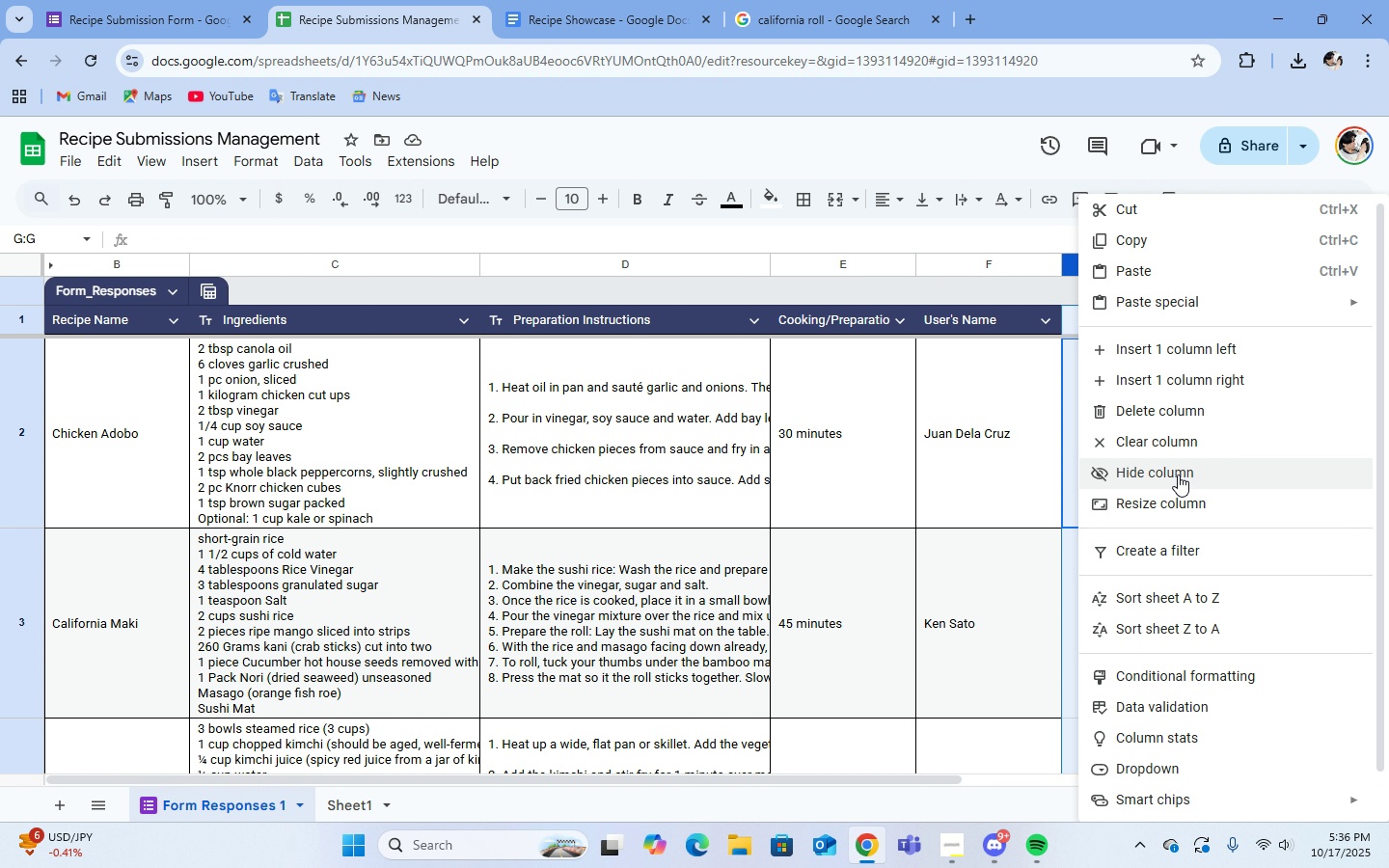 
left_click([1167, 440])
 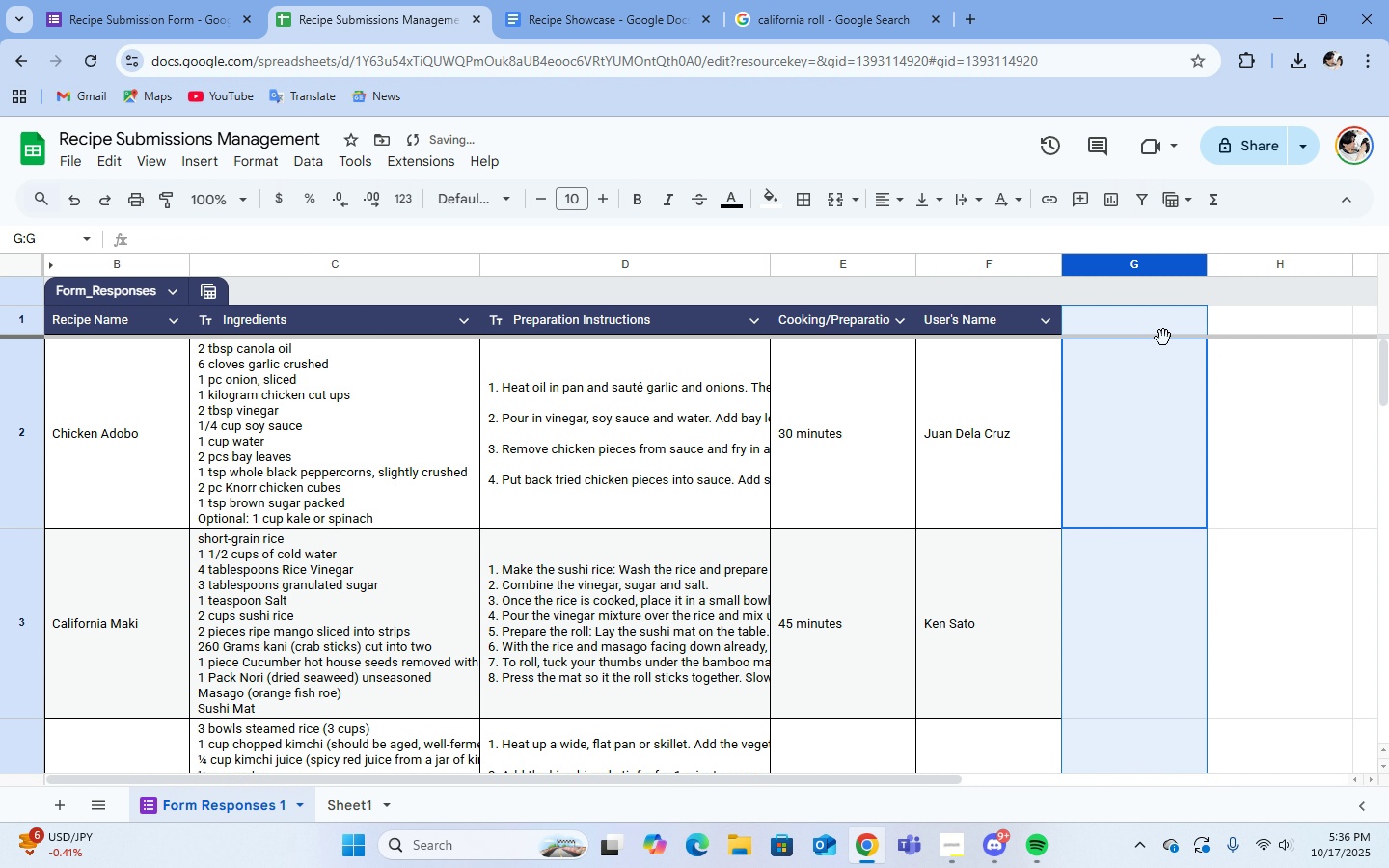 
left_click([1156, 323])
 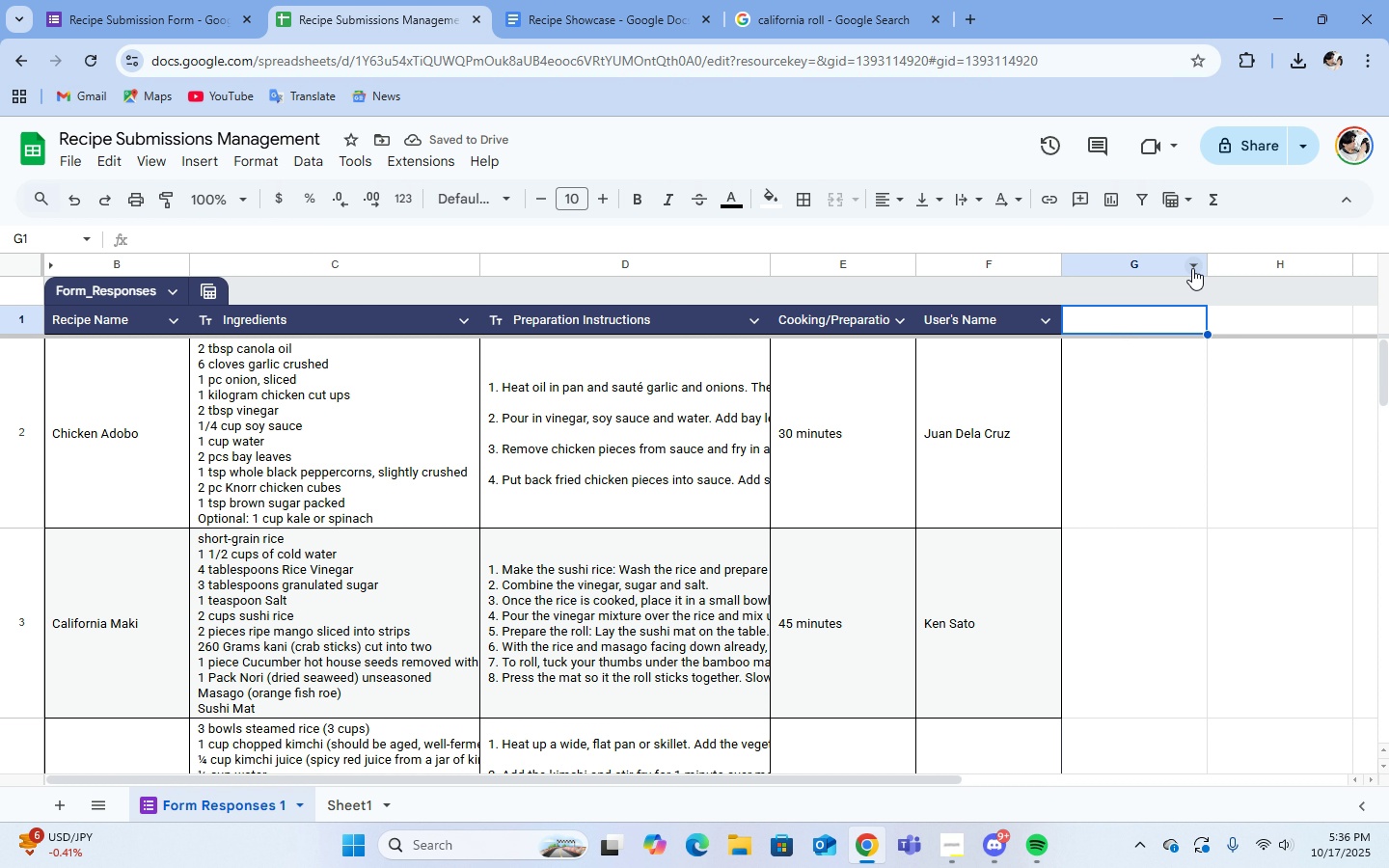 
mouse_move([1065, 346])
 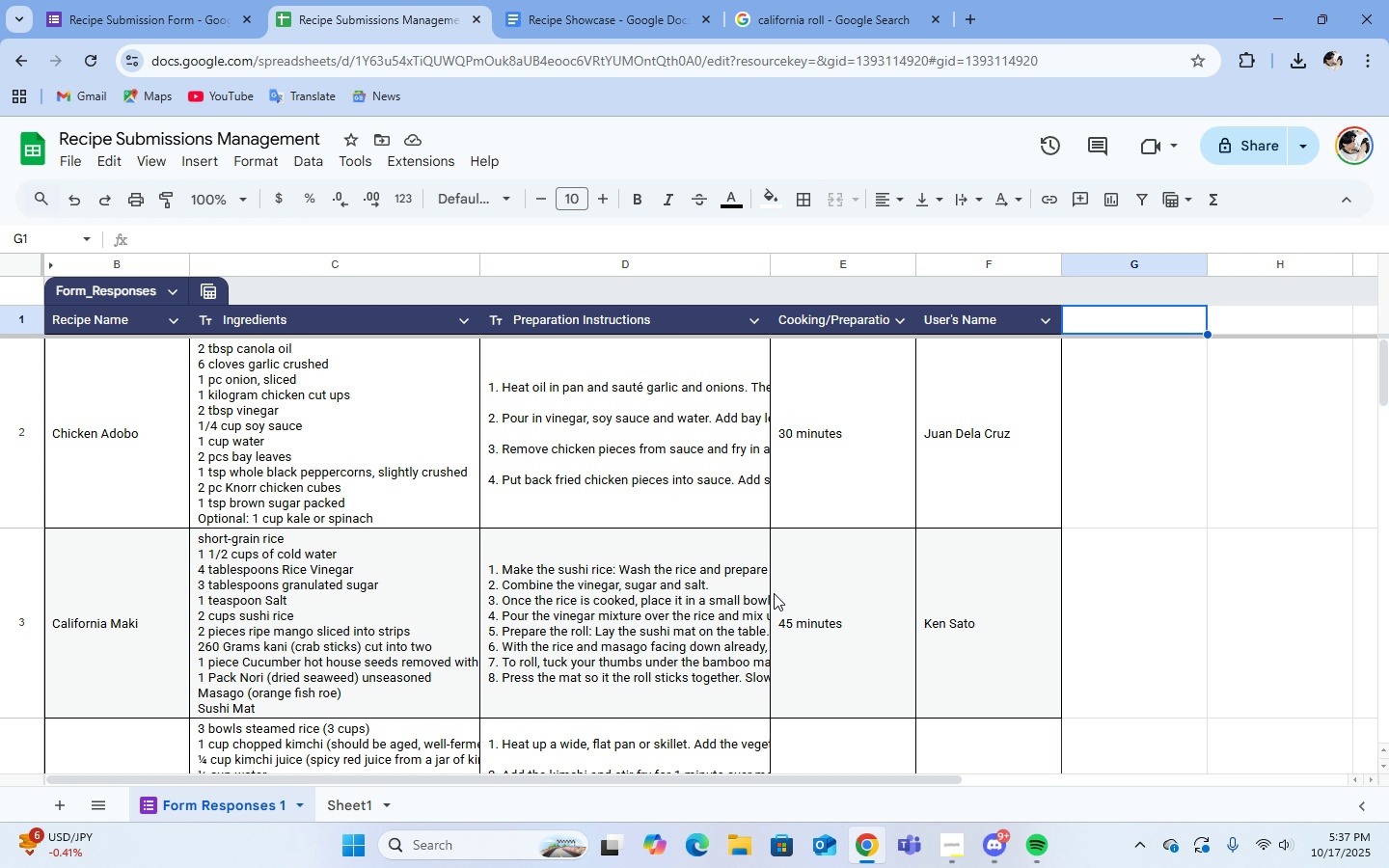 
wait(11.46)
 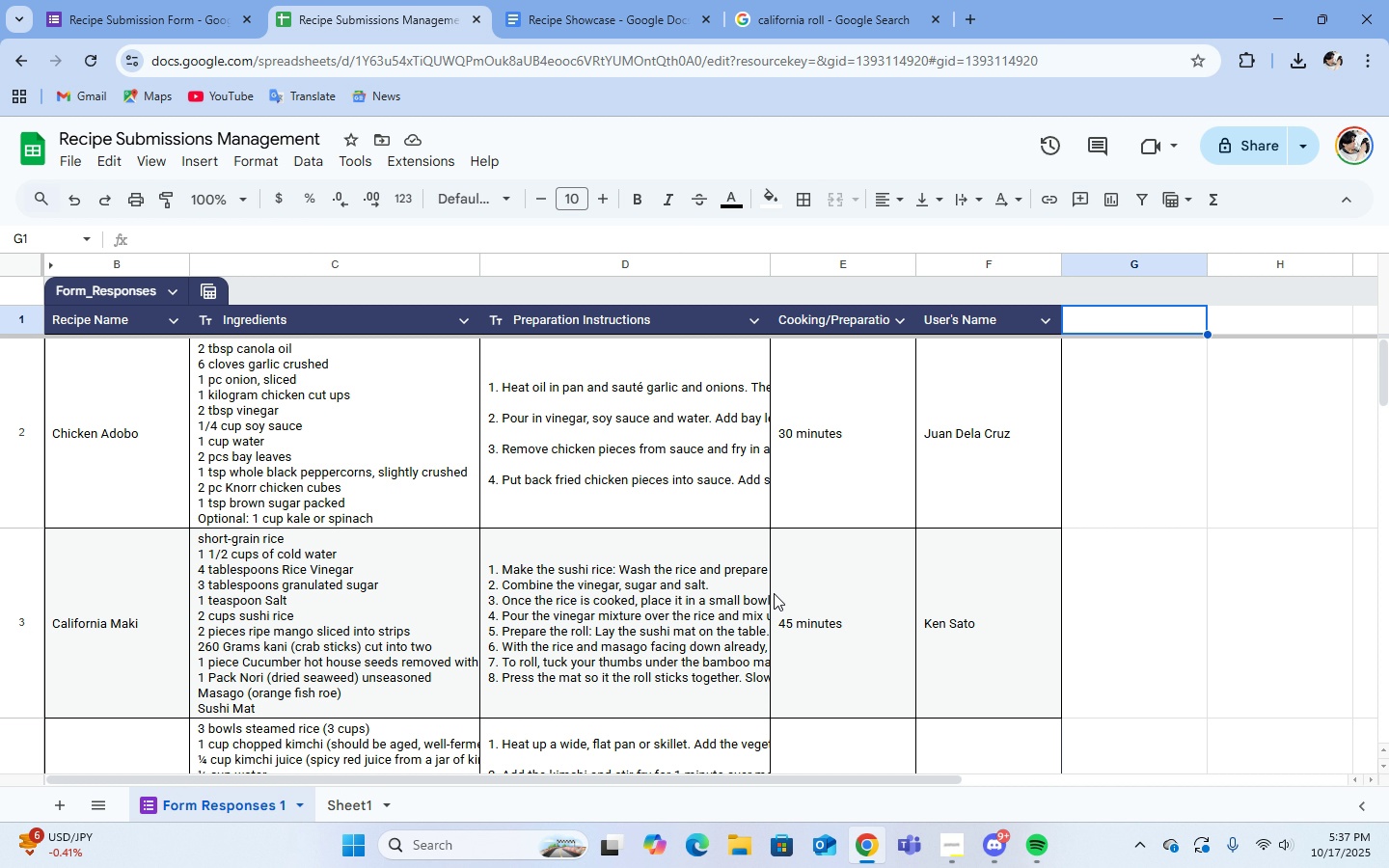 
left_click([939, 751])